 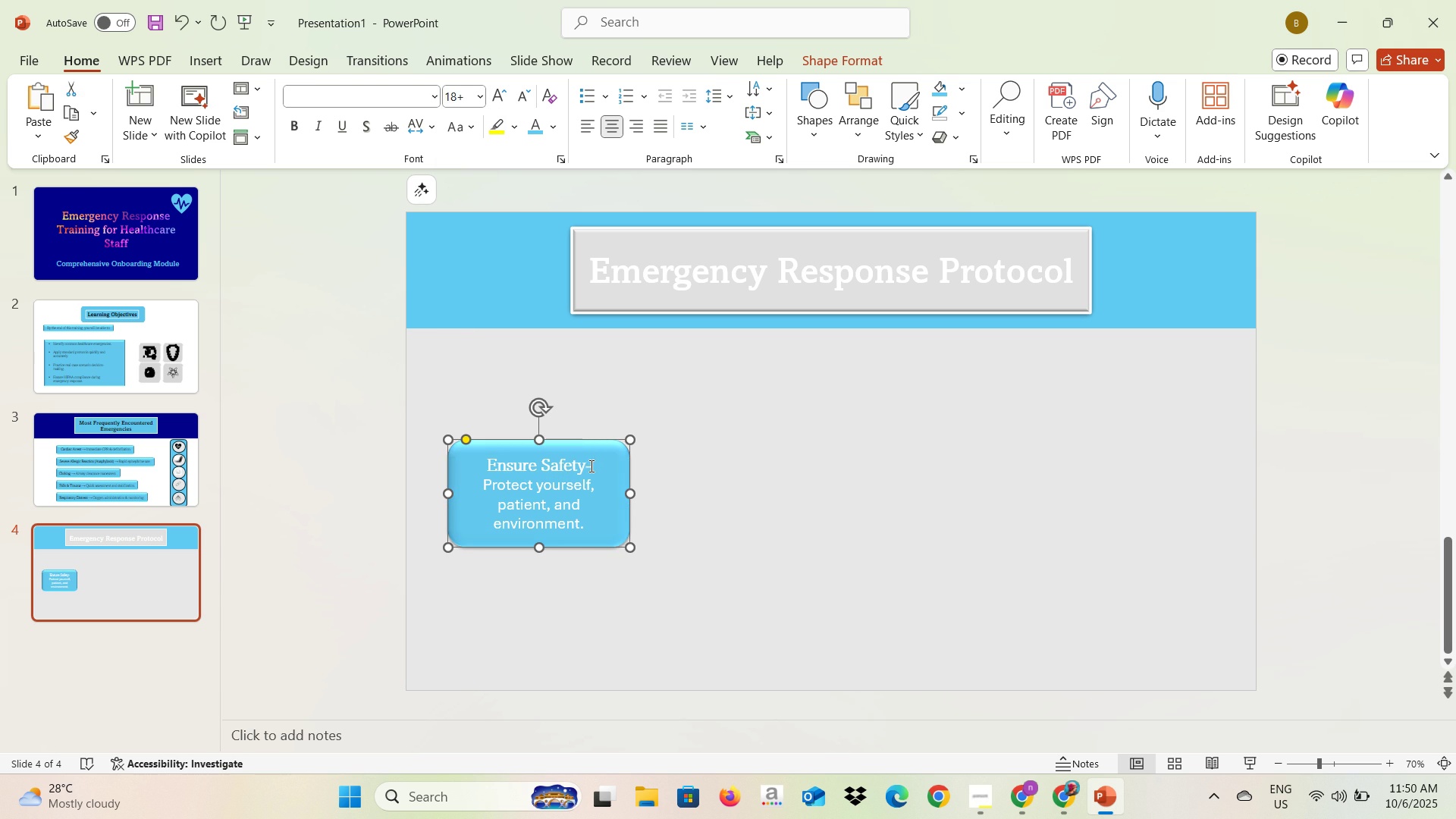 
left_click([588, 466])
 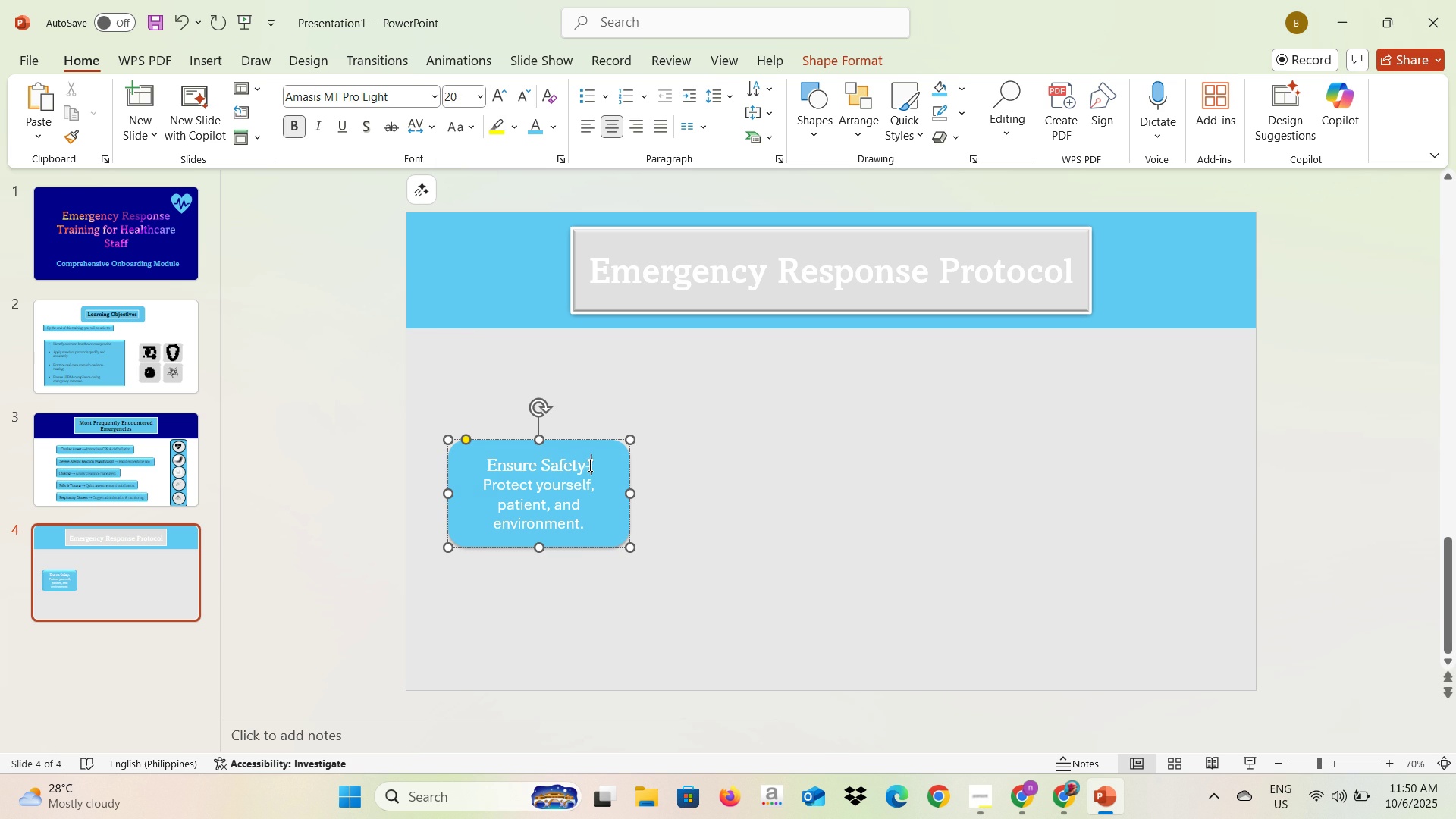 
key(Backspace)
 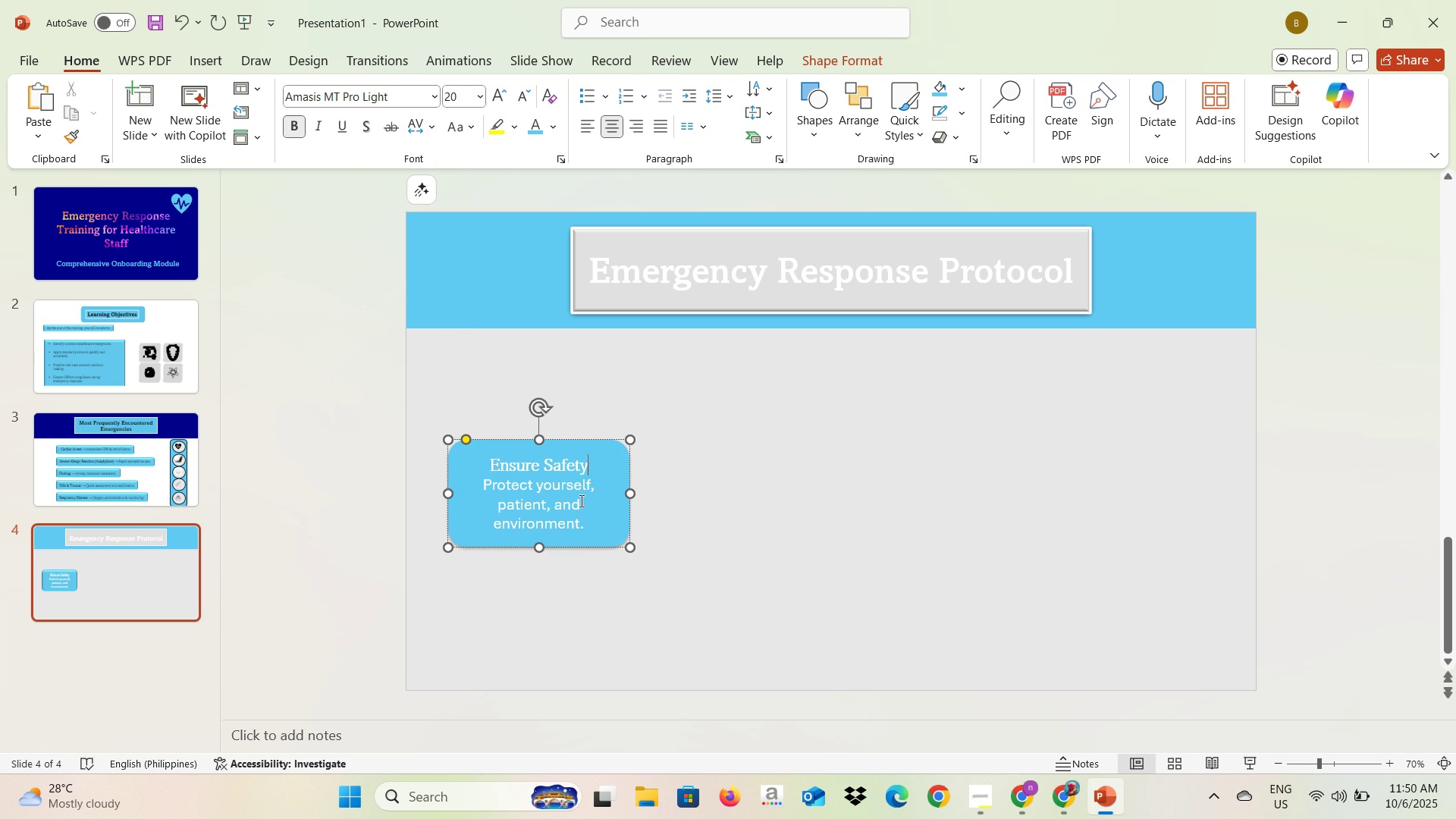 
left_click([580, 500])
 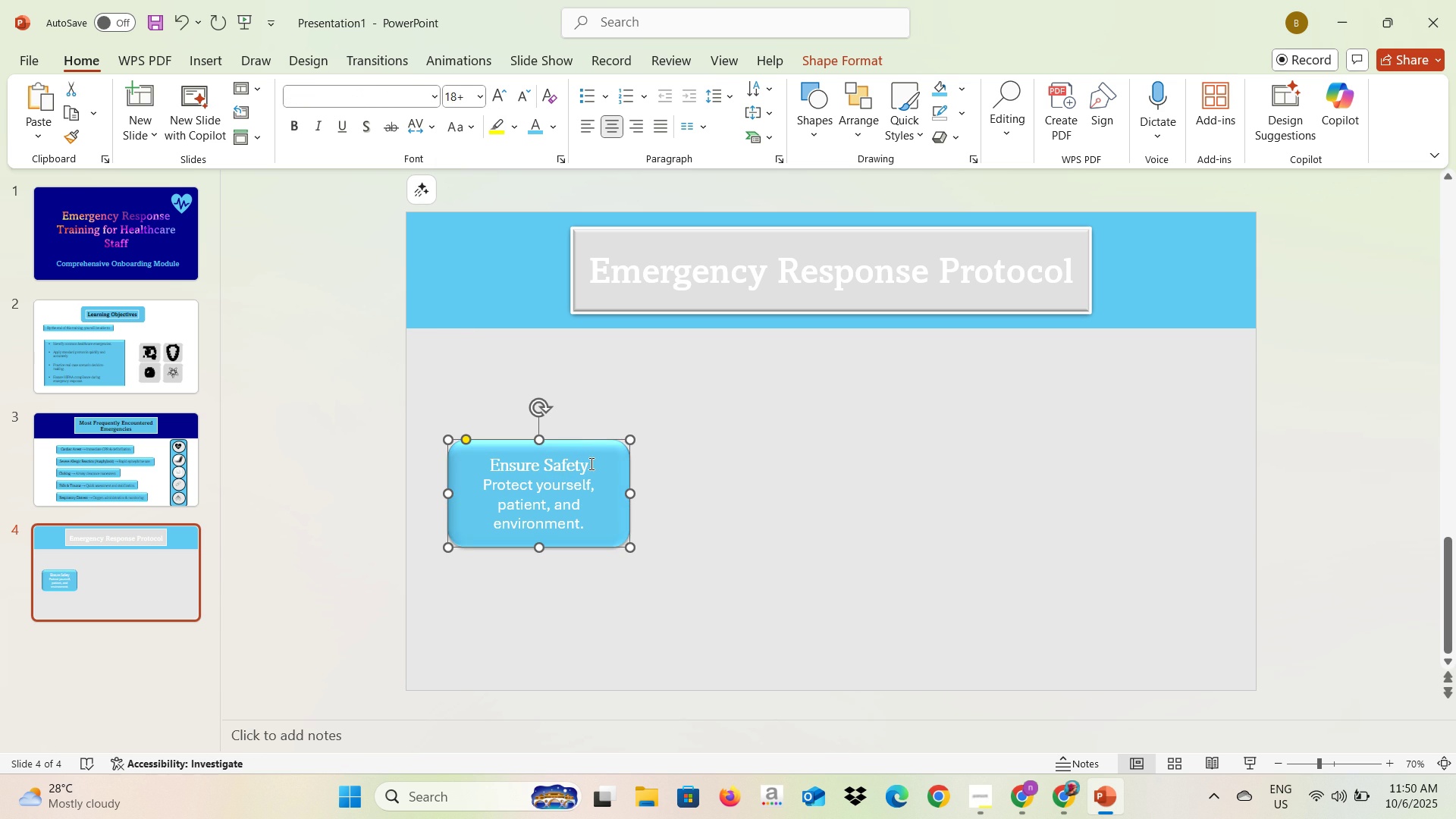 
double_click([589, 463])
 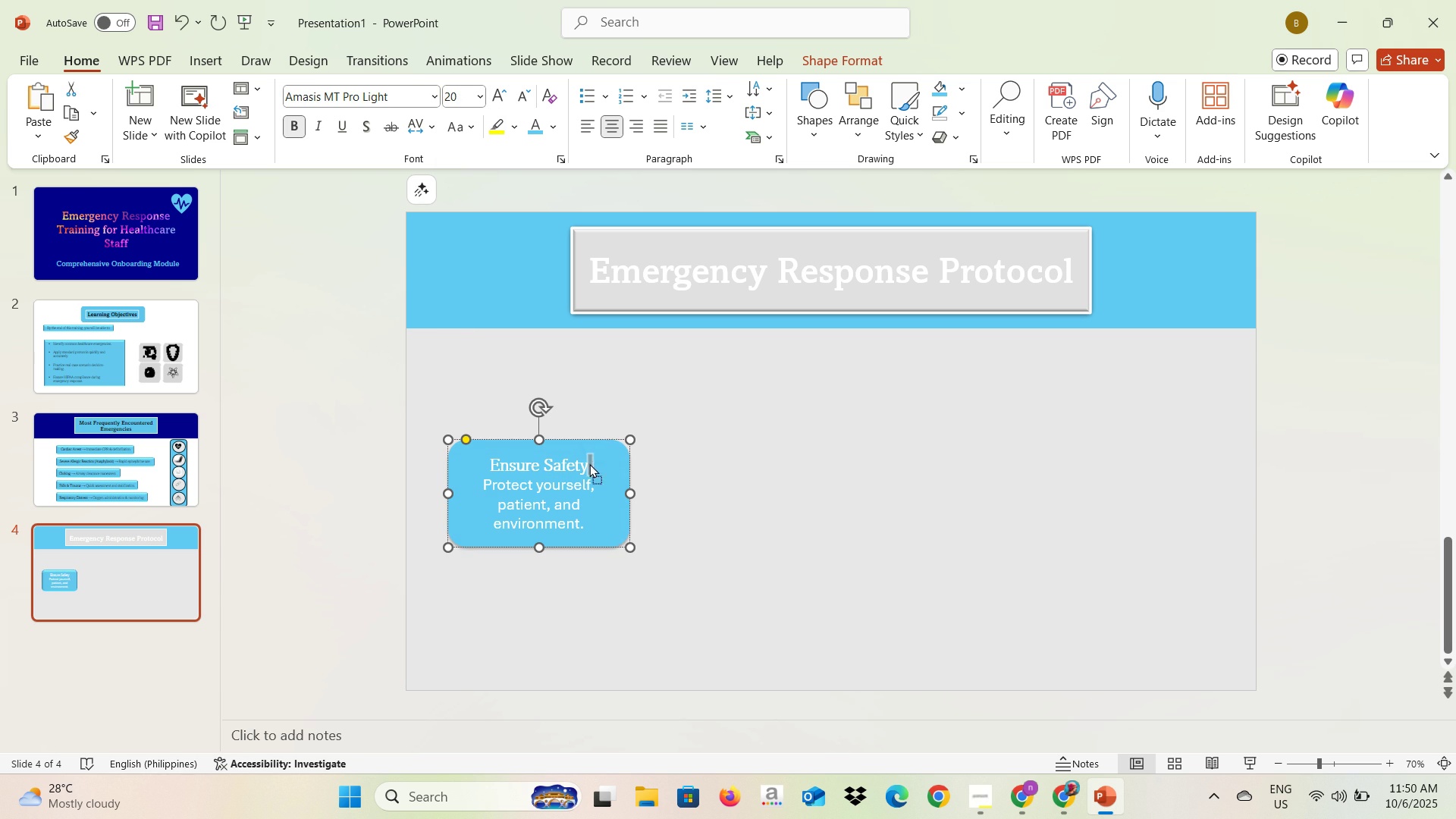 
left_click([589, 463])
 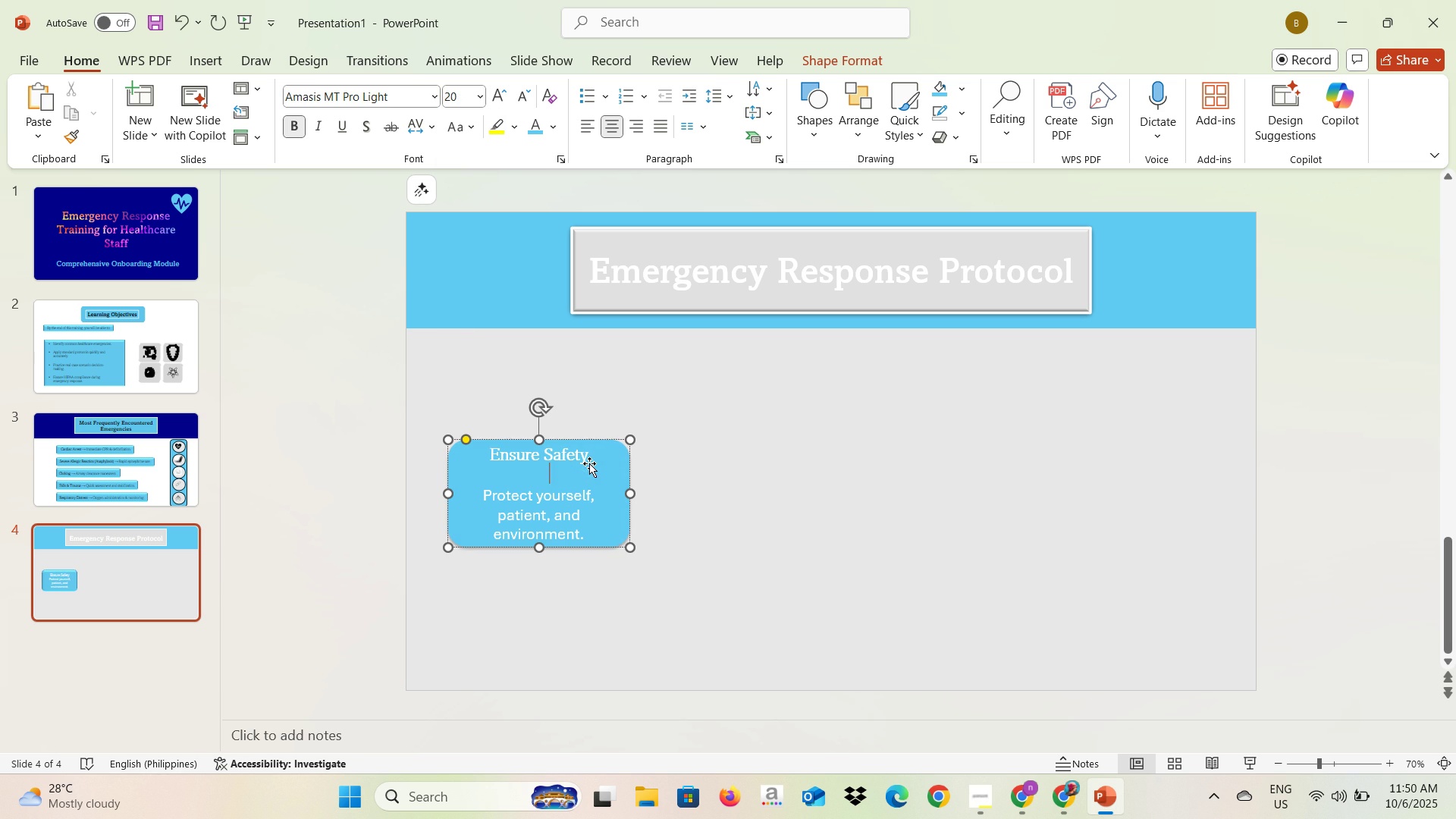 
key(Enter)
 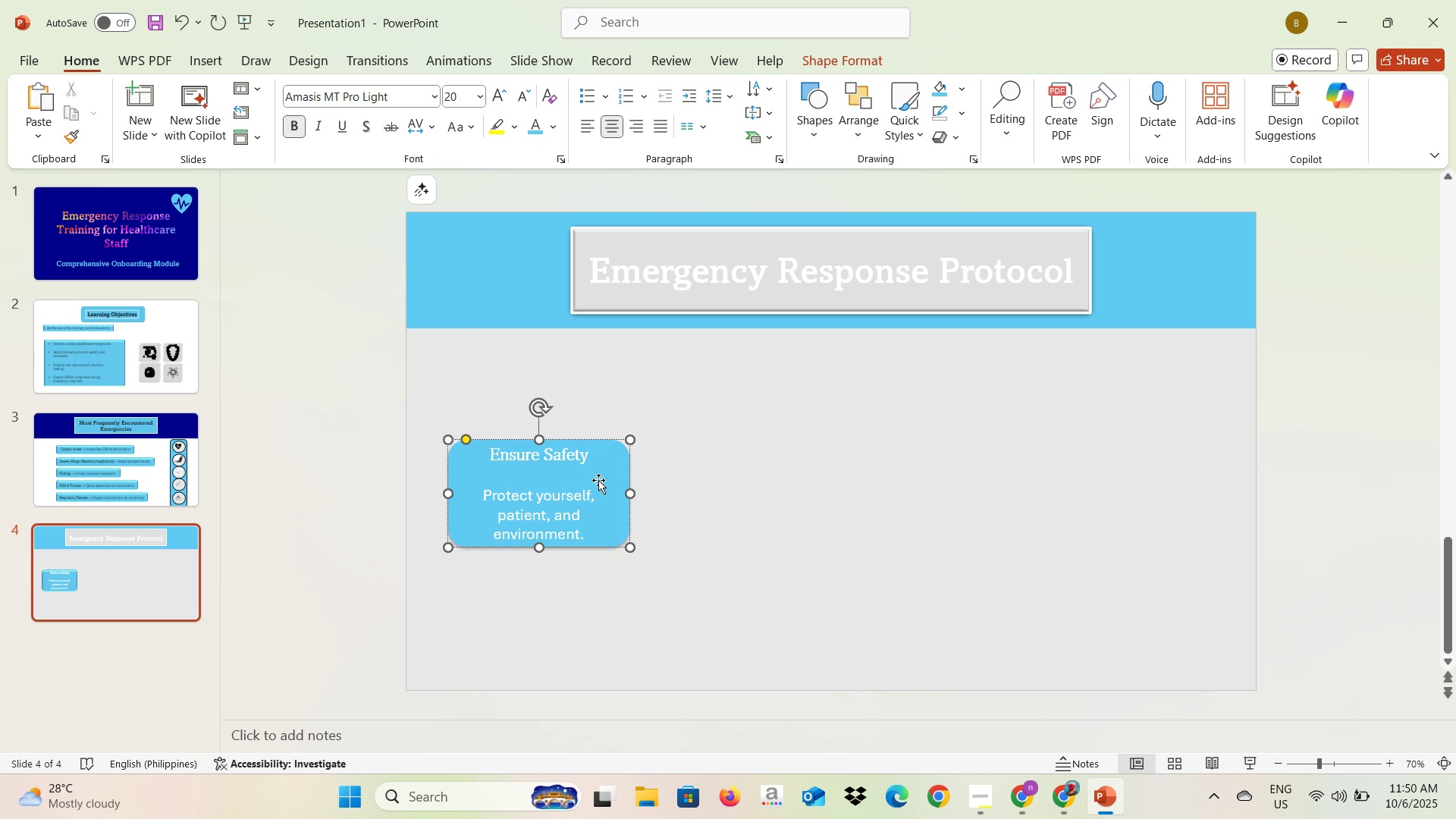 
left_click([598, 480])
 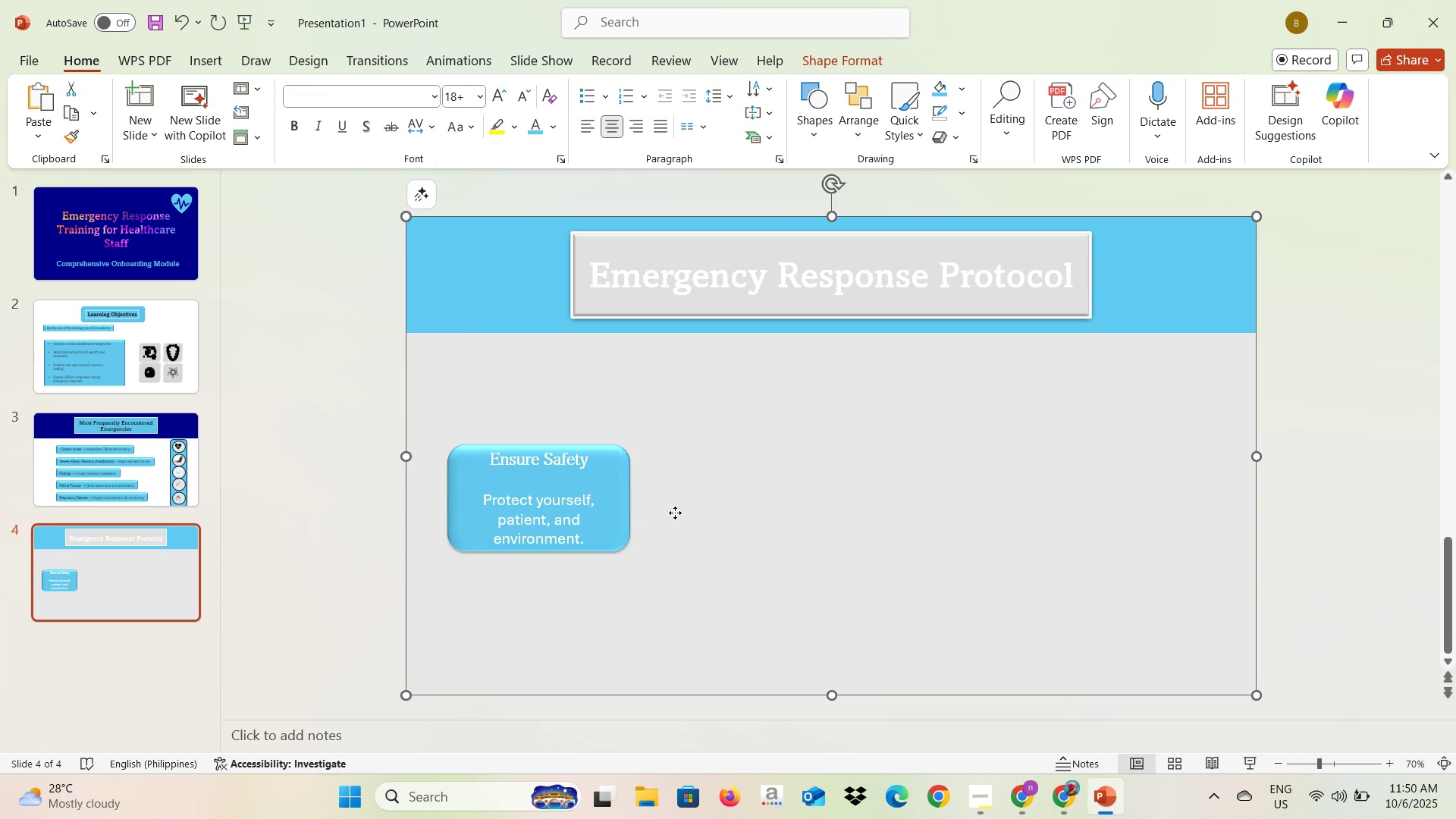 
left_click([675, 513])
 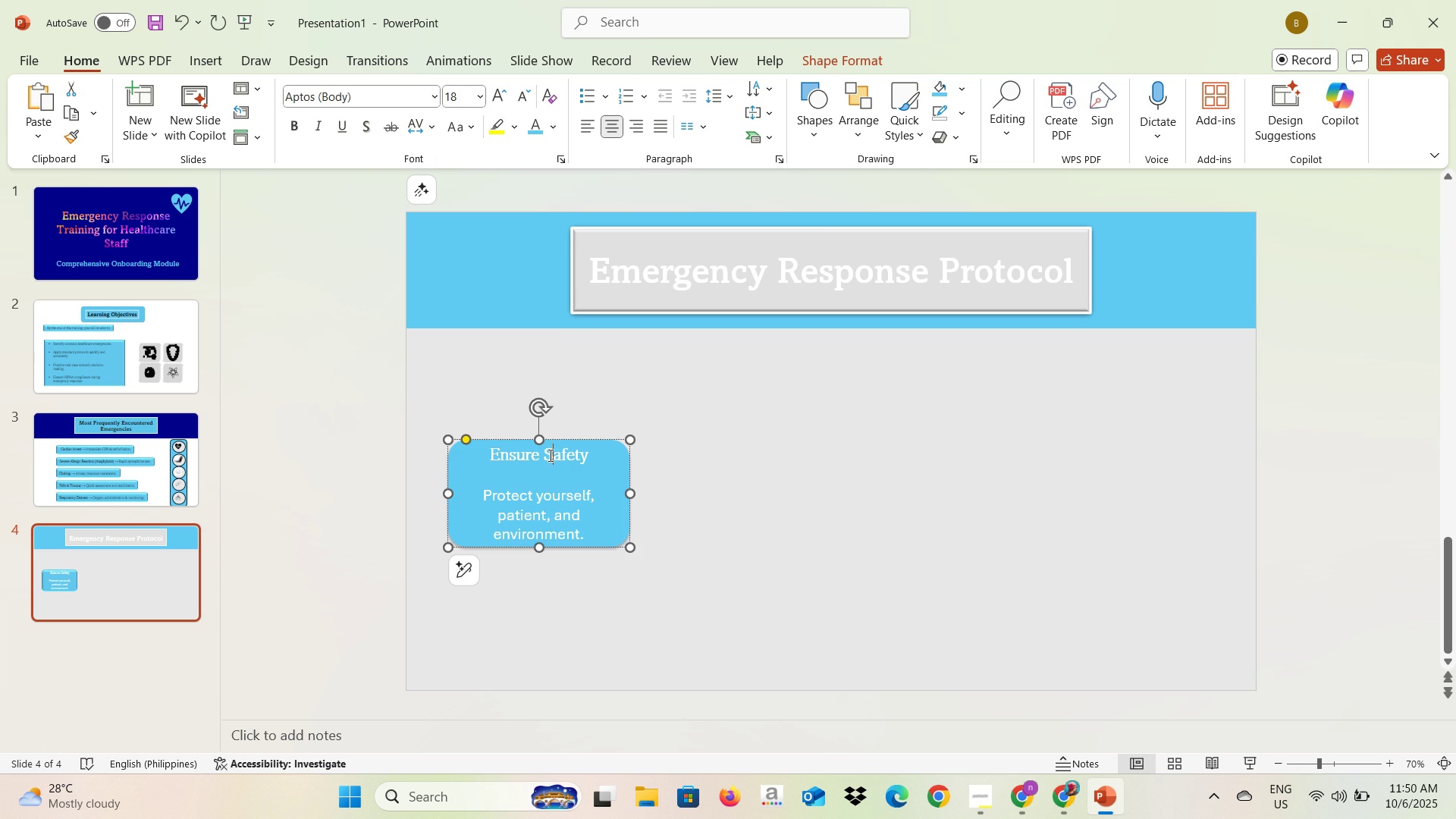 
left_click([549, 455])